 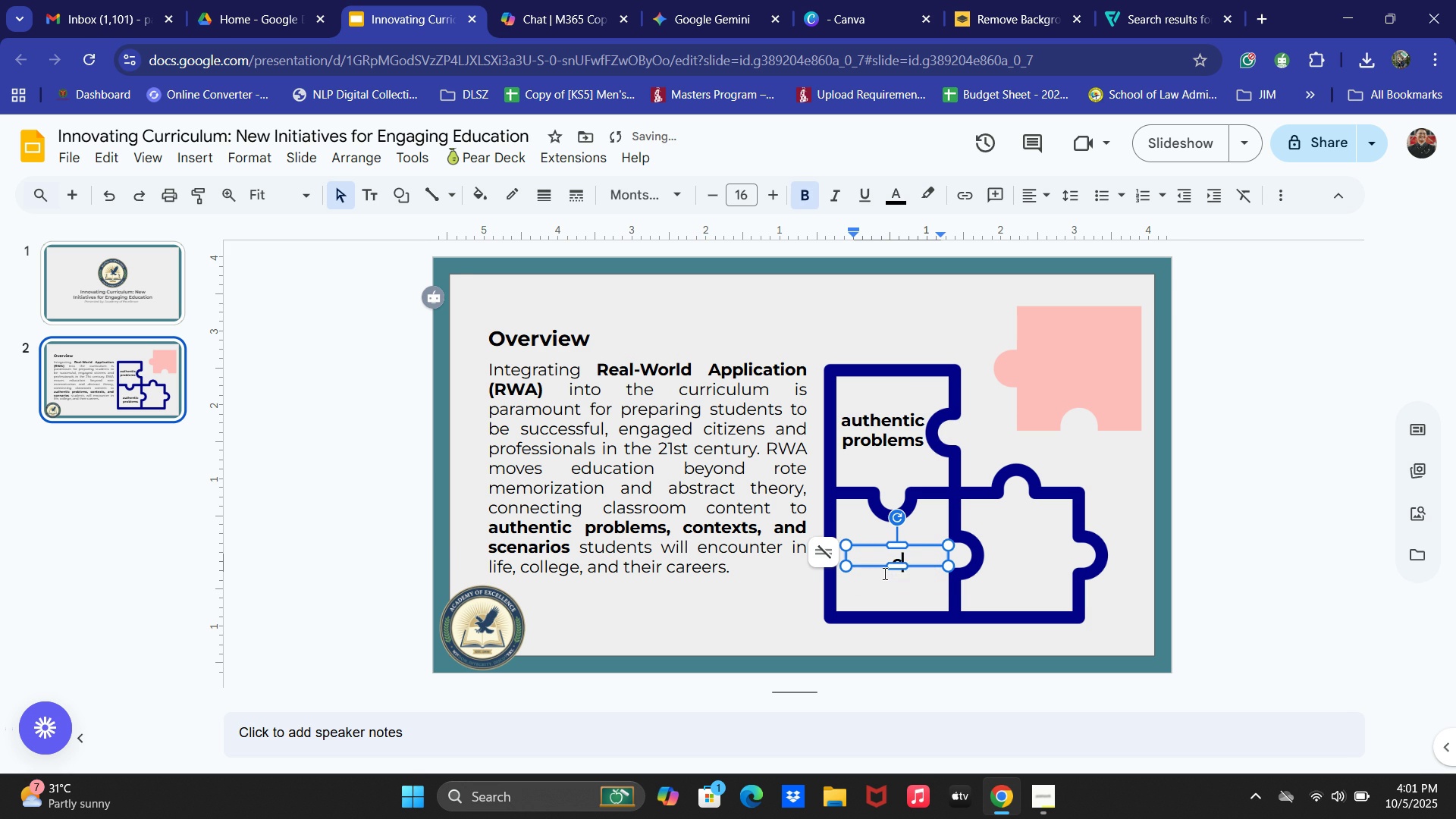 
type(contextualization)
 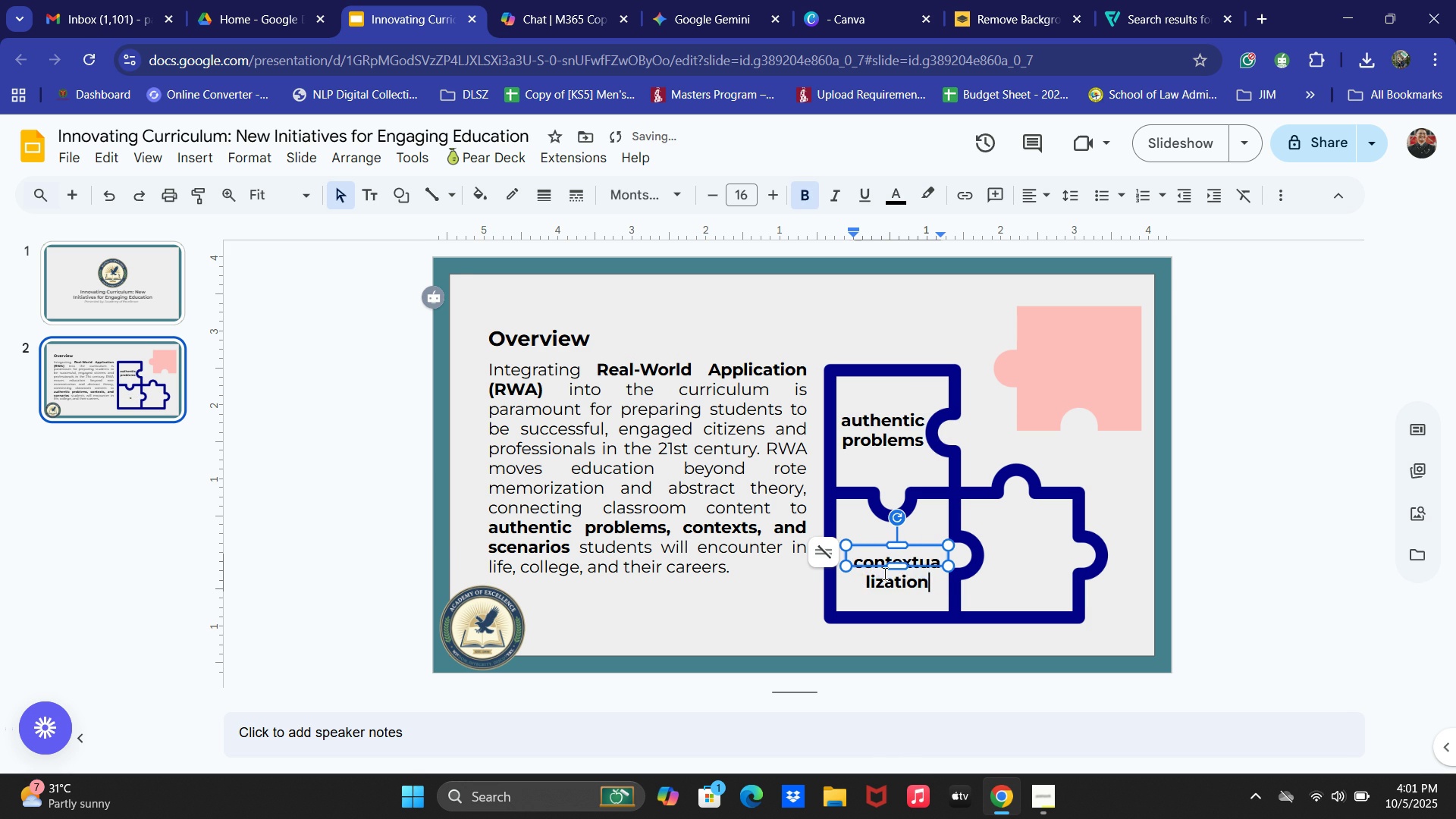 
key(Control+ControlLeft)
 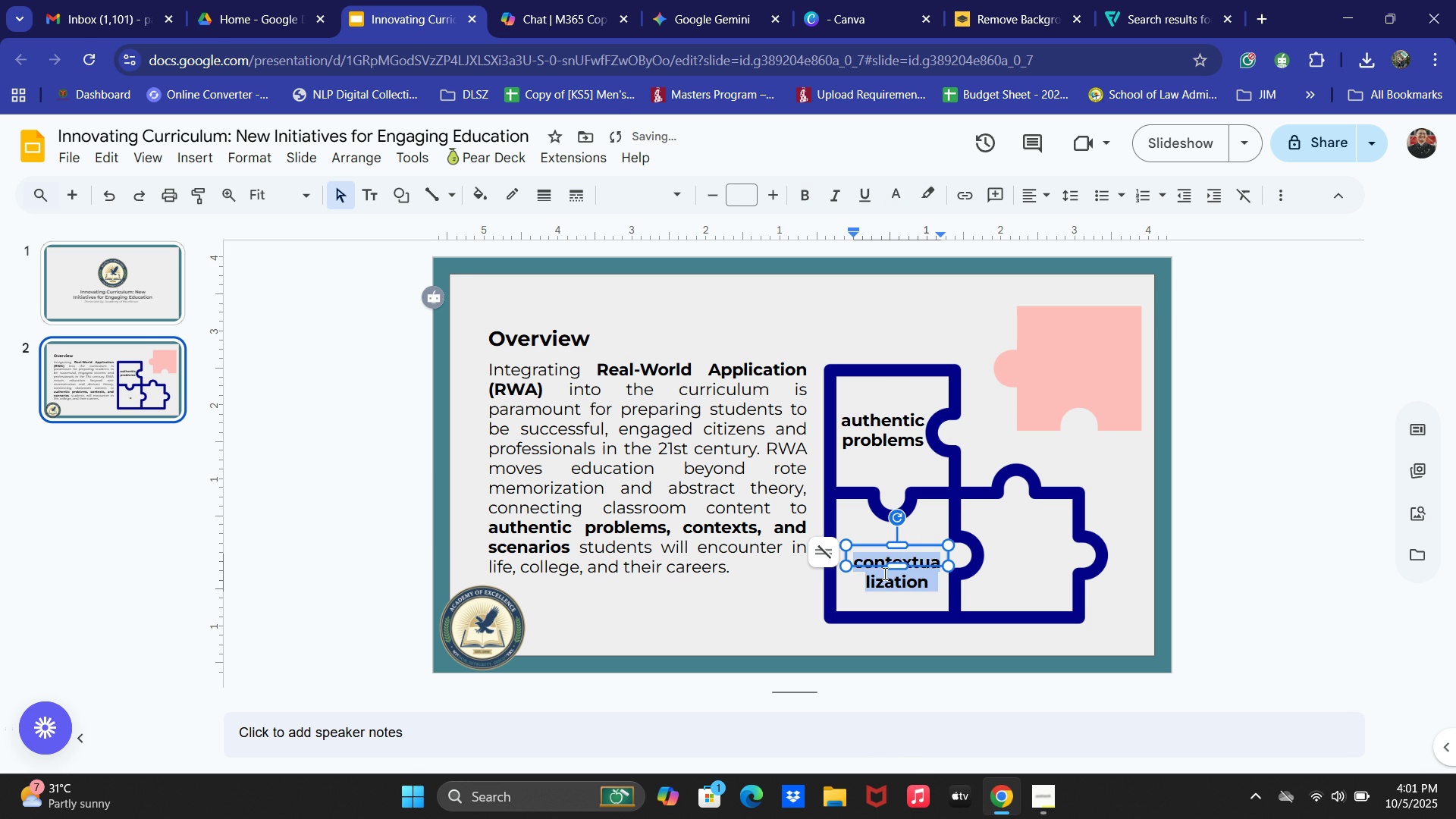 
key(Control+A)
 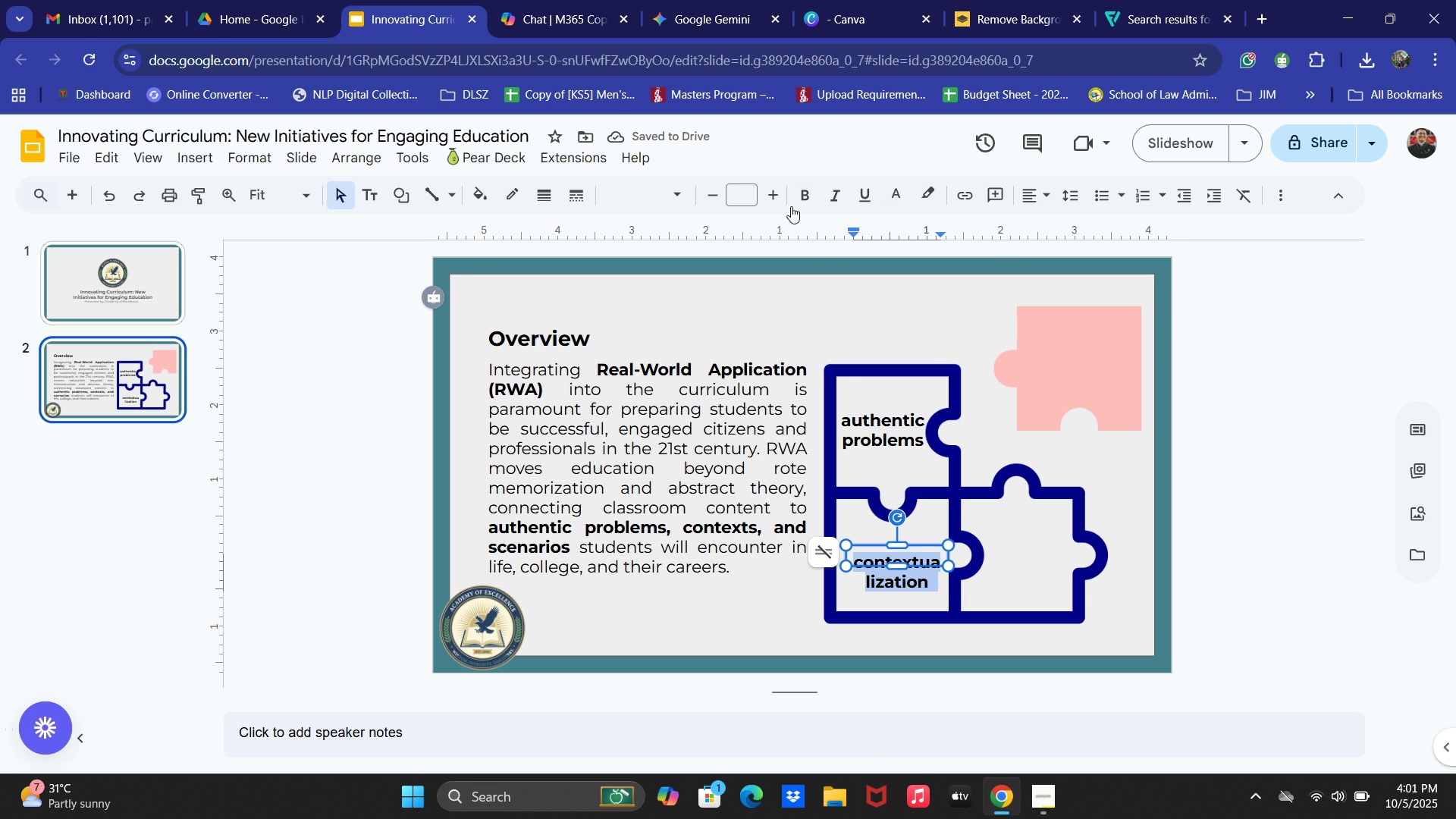 
double_click([704, 188])
 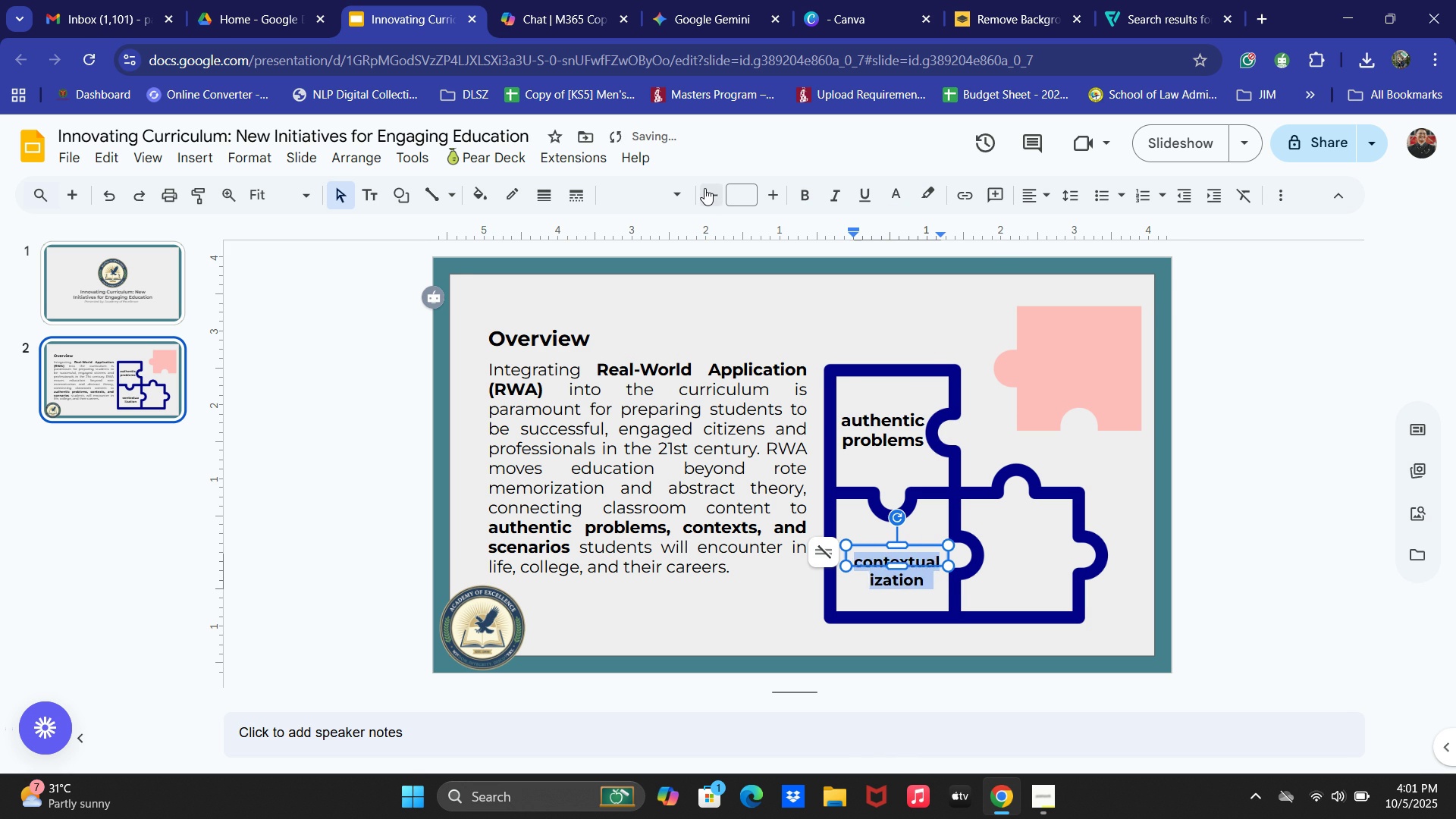 
triple_click([704, 188])
 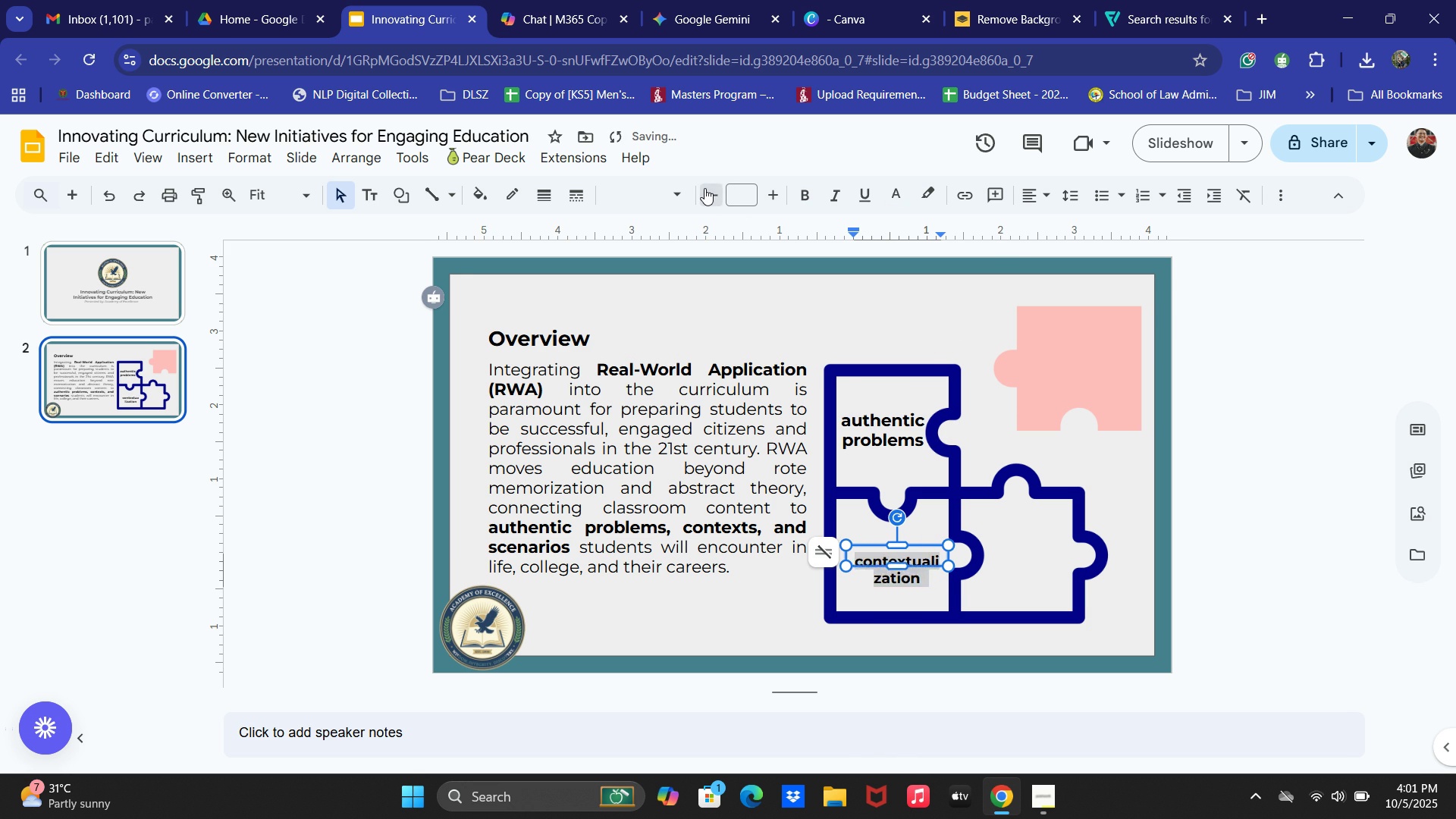 
triple_click([704, 188])
 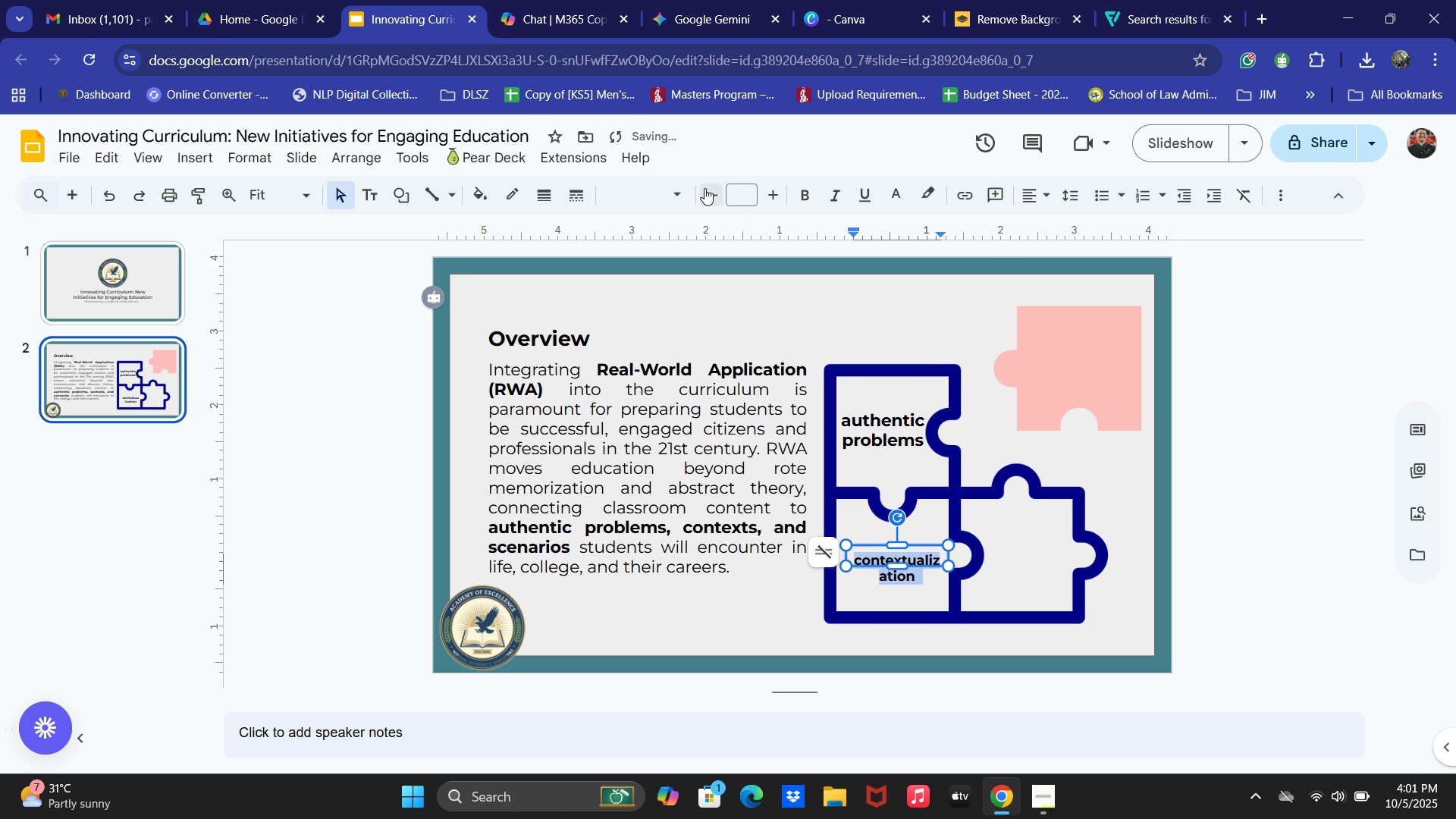 
triple_click([704, 188])
 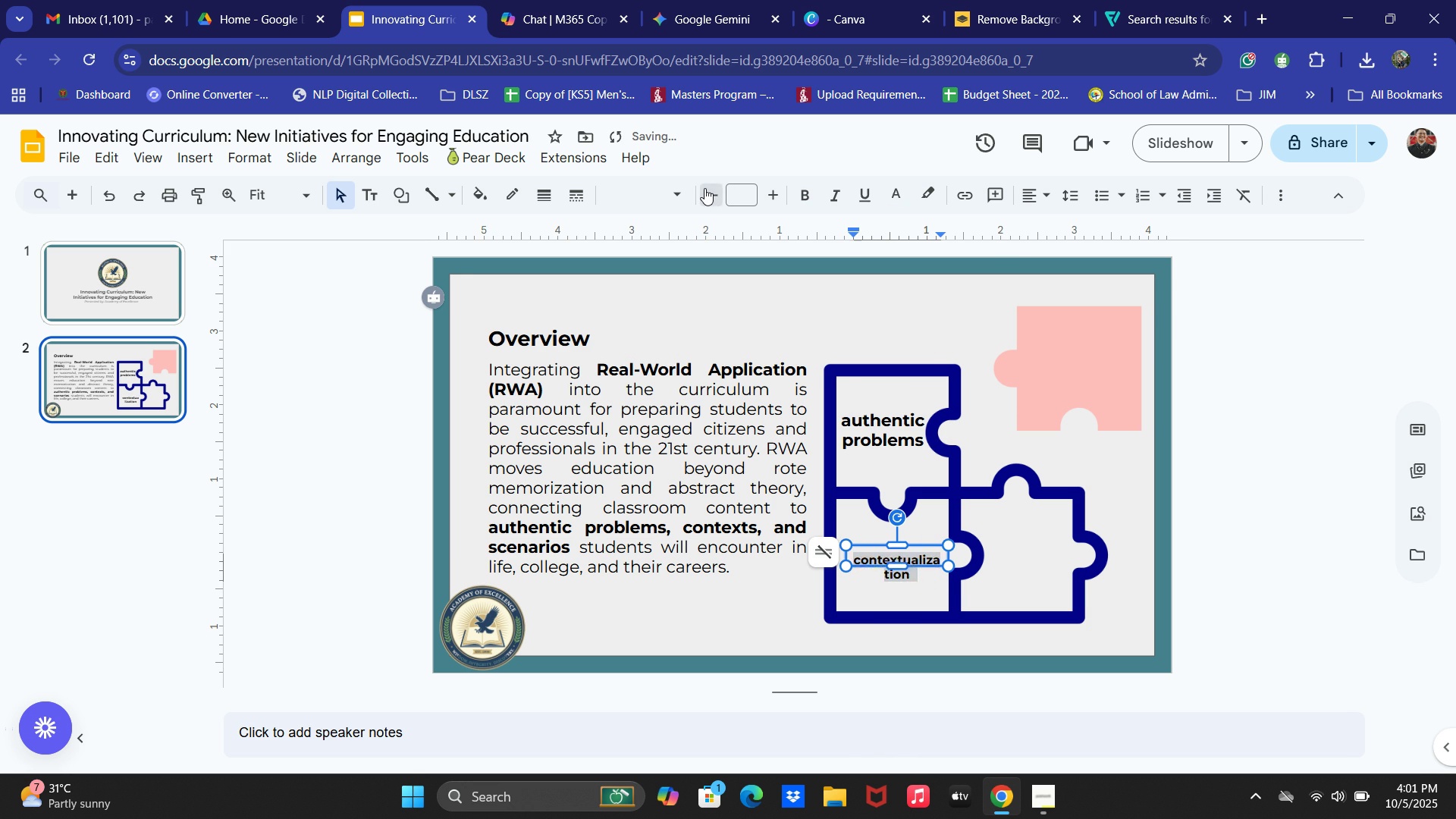 
triple_click([704, 188])
 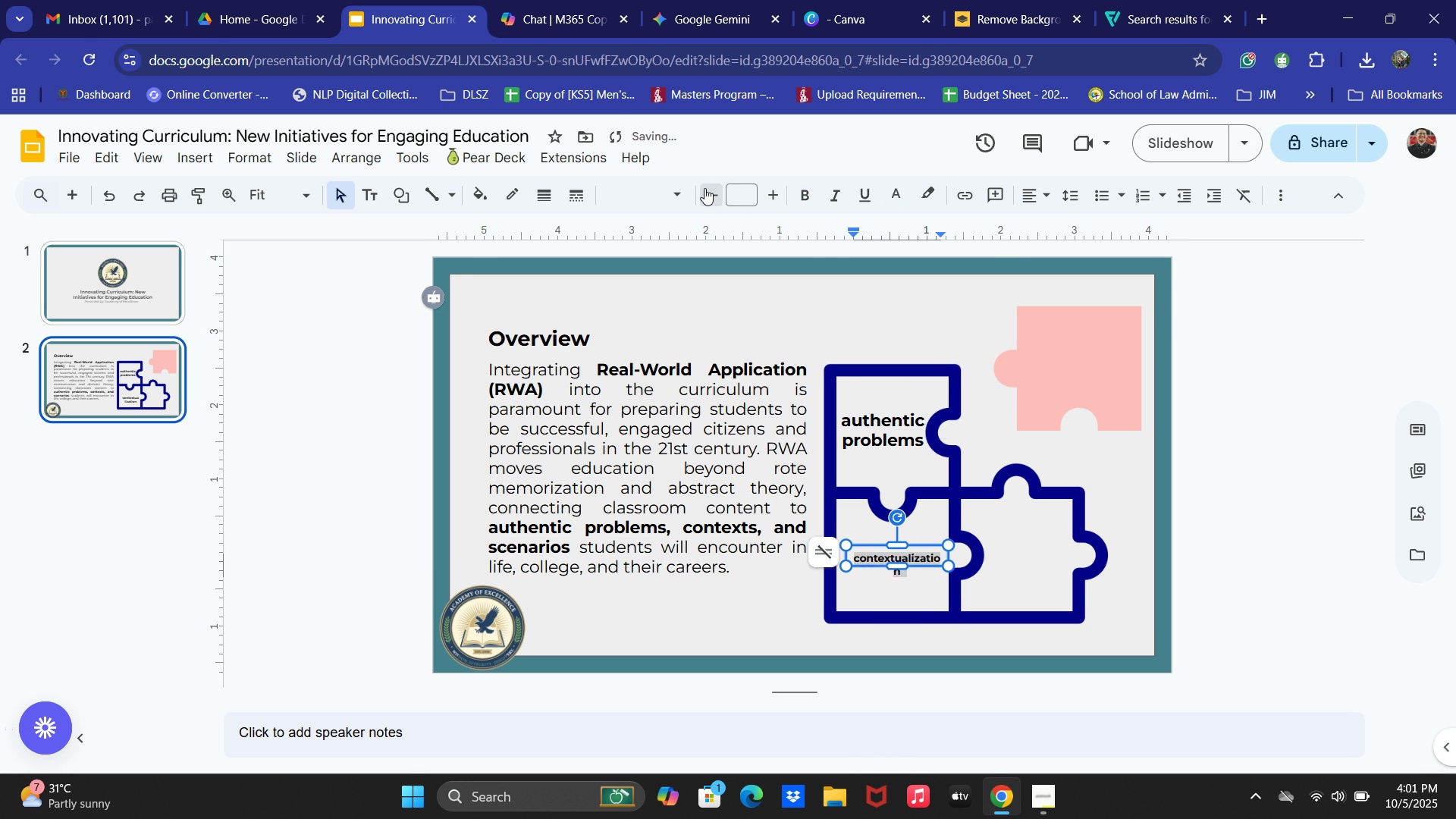 
left_click([704, 188])